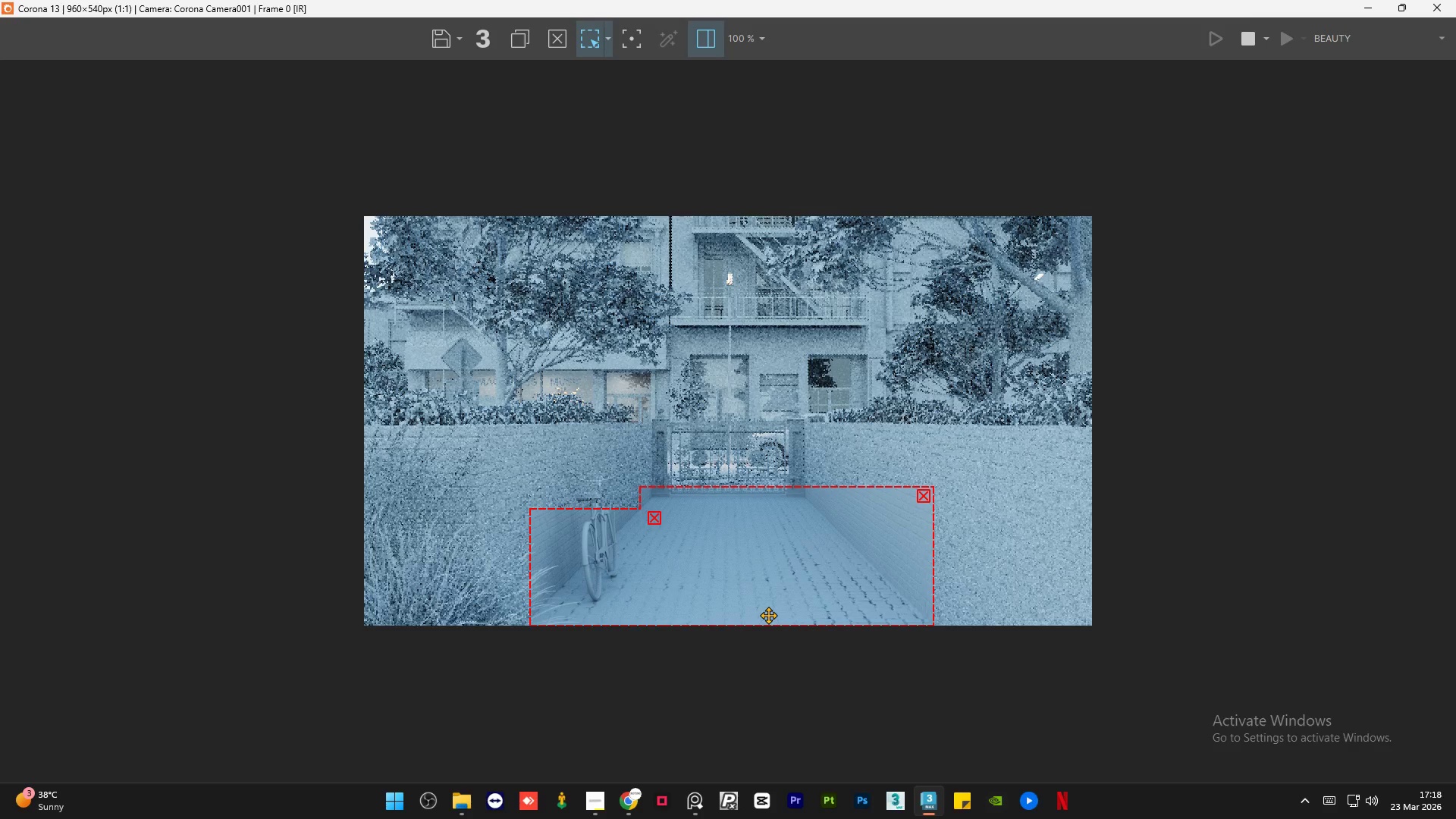 
scroll: coordinate [895, 680], scroll_direction: up, amount: 2.0
 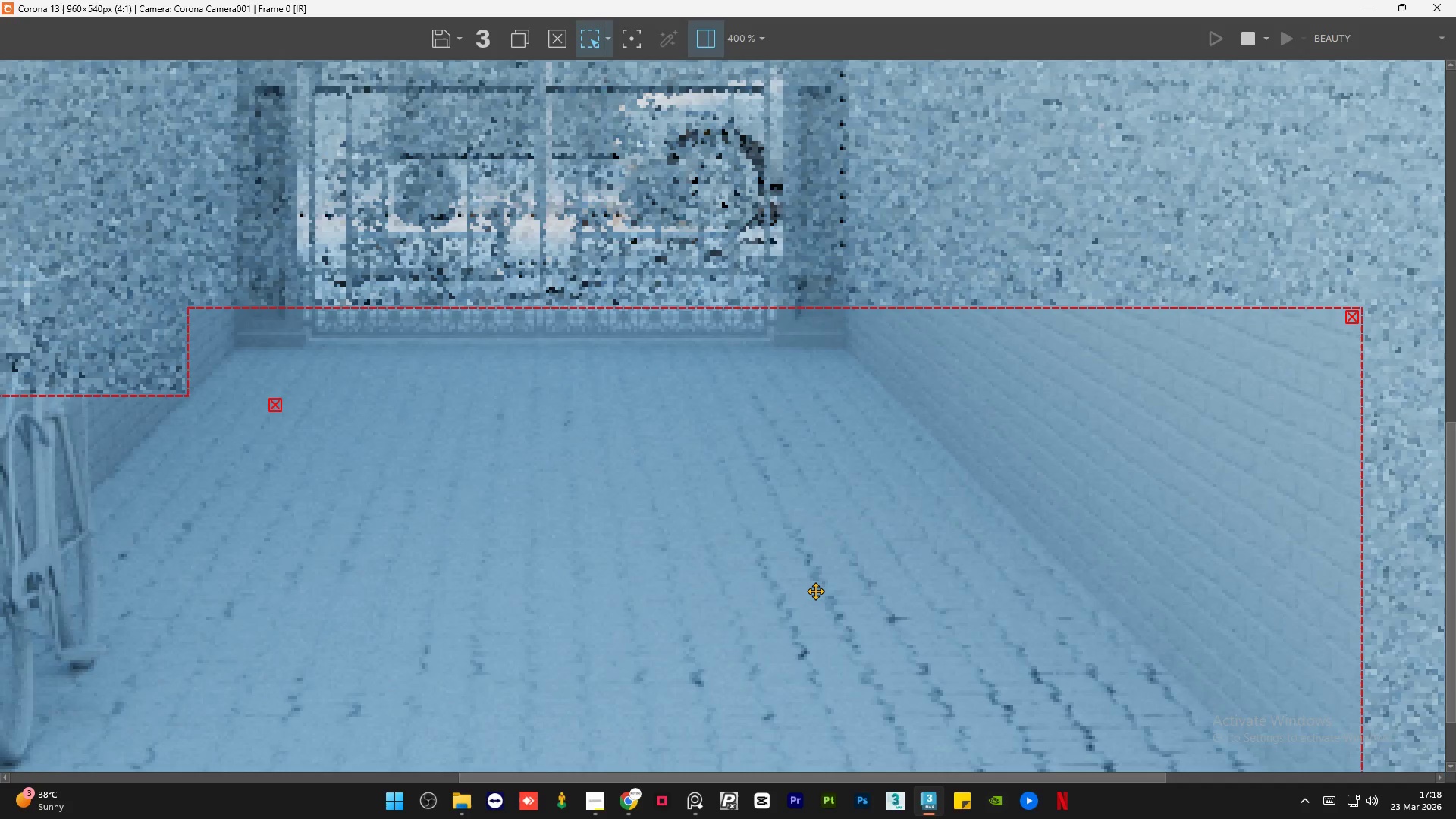 
scroll: coordinate [815, 591], scroll_direction: down, amount: 1.0
 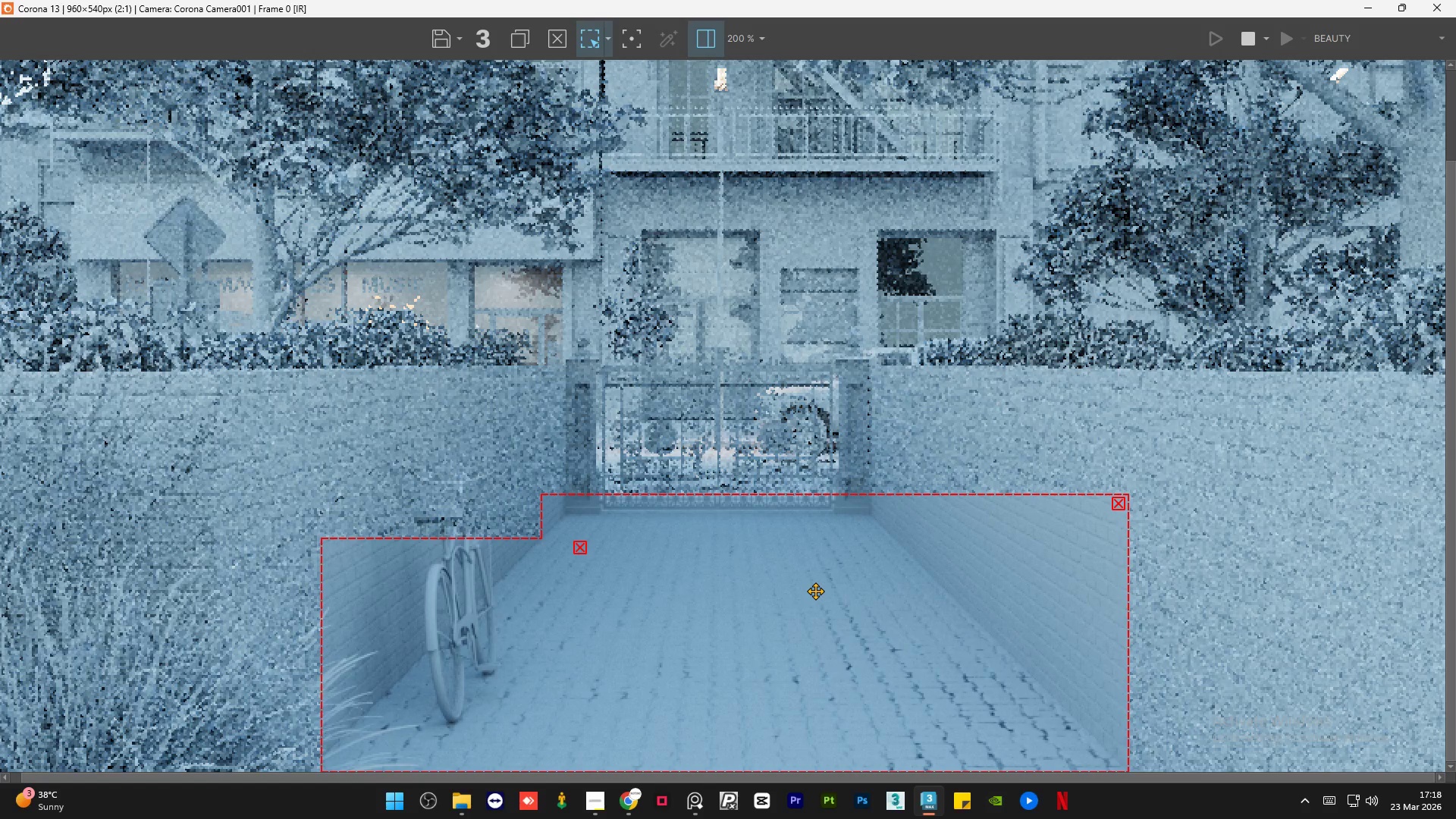 
scroll: coordinate [940, 730], scroll_direction: up, amount: 1.0
 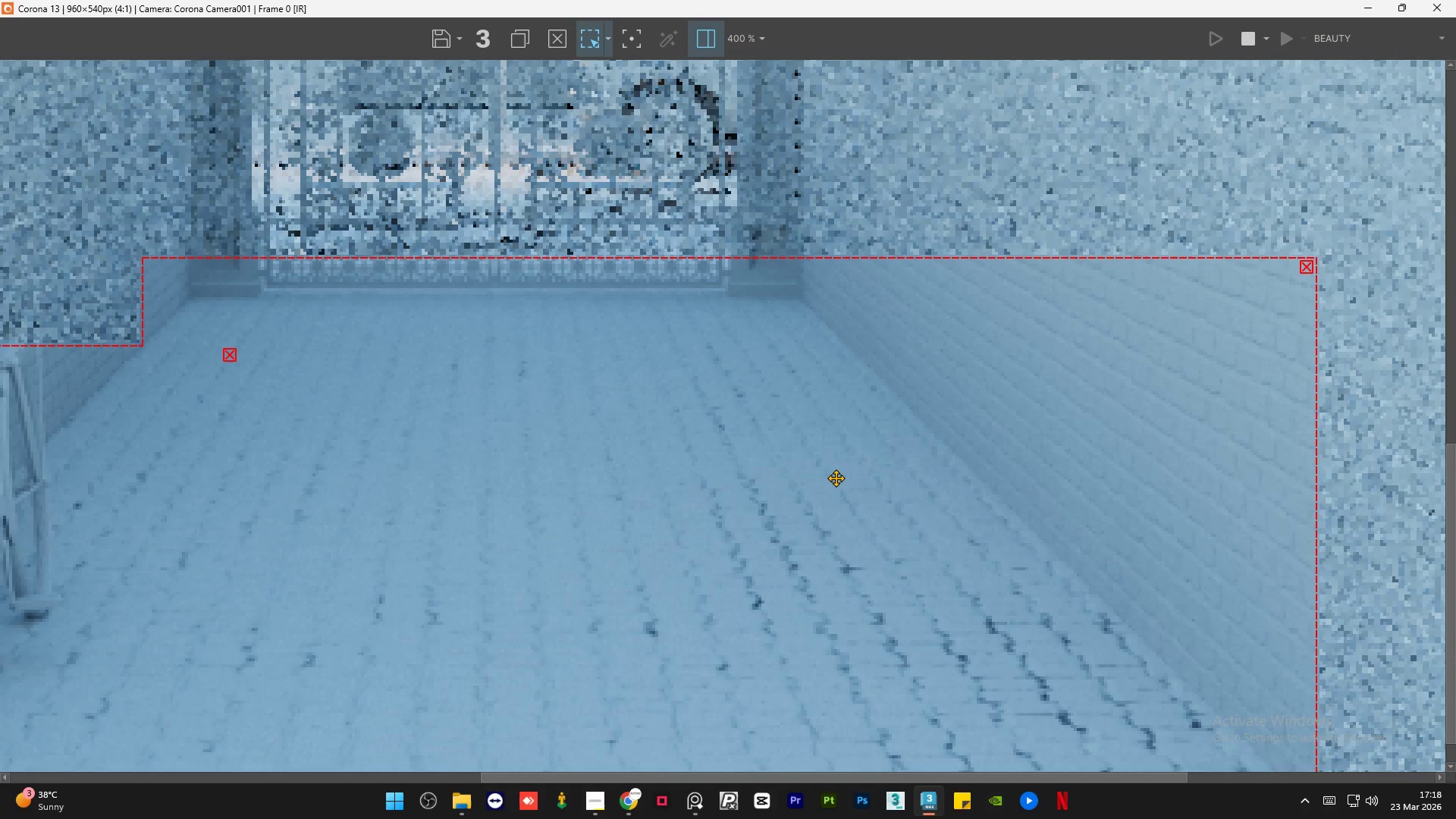 
wait(10.77)
 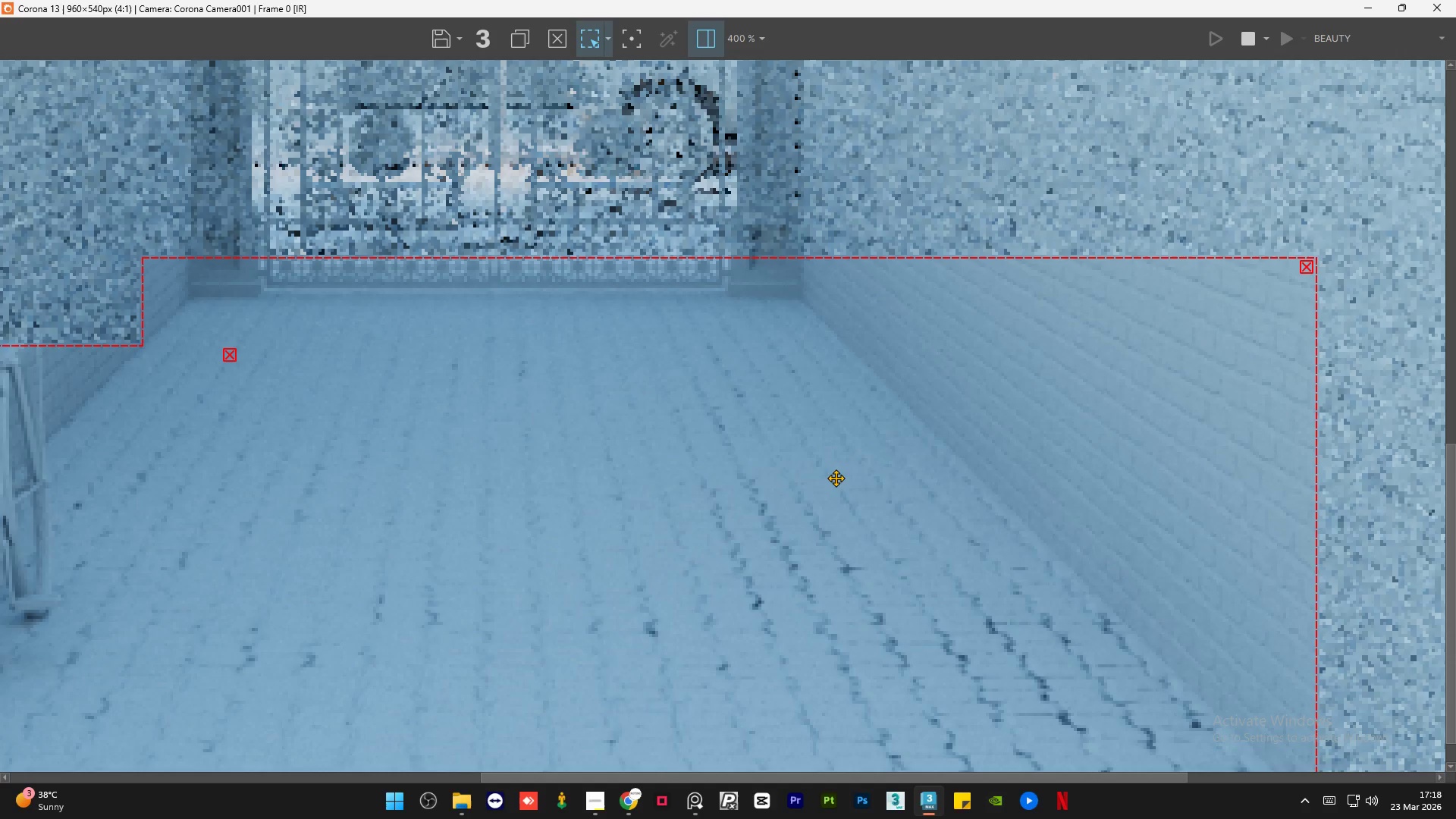 
scroll: coordinate [766, 454], scroll_direction: down, amount: 1.0
 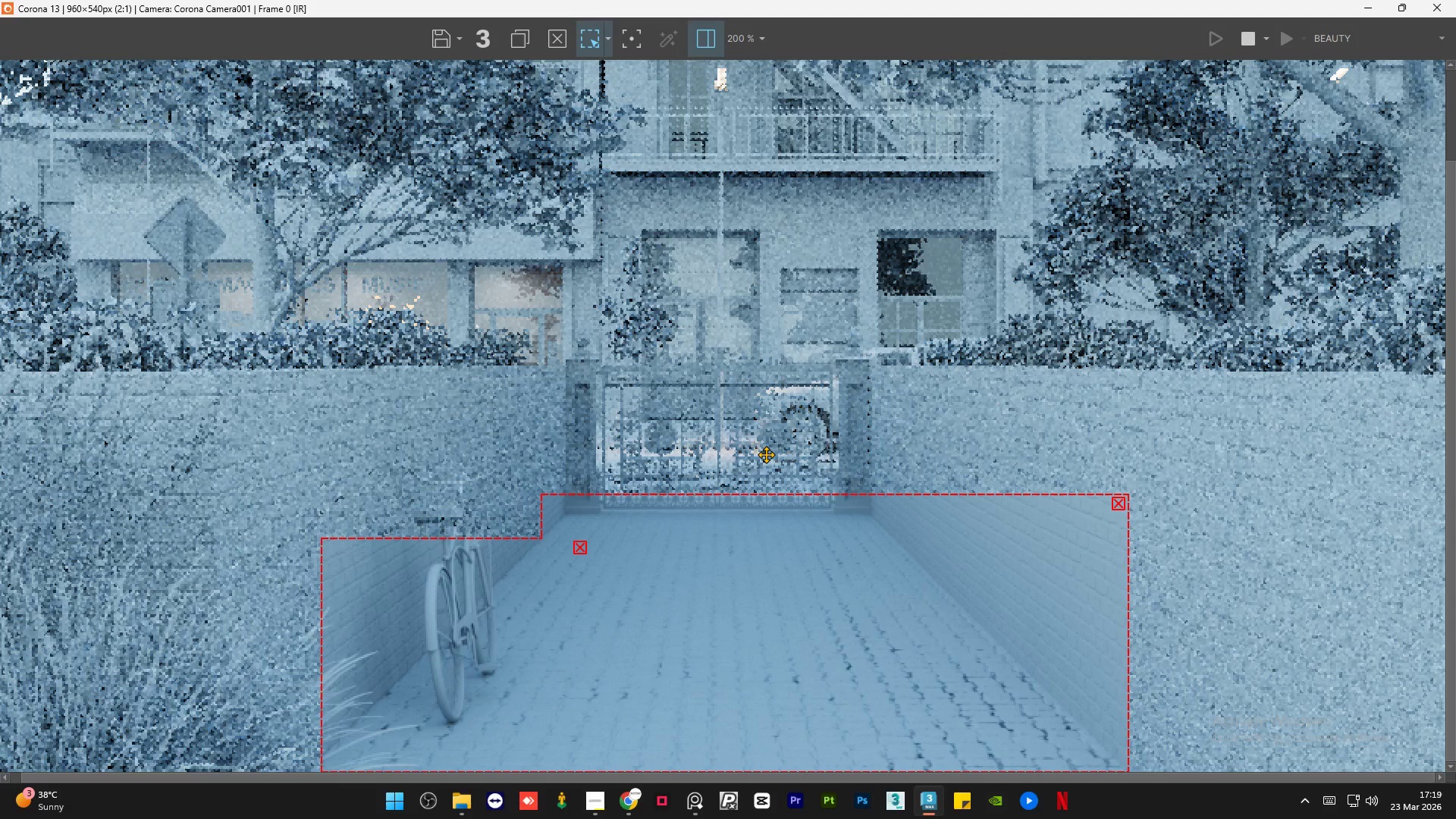 
wait(10.07)
 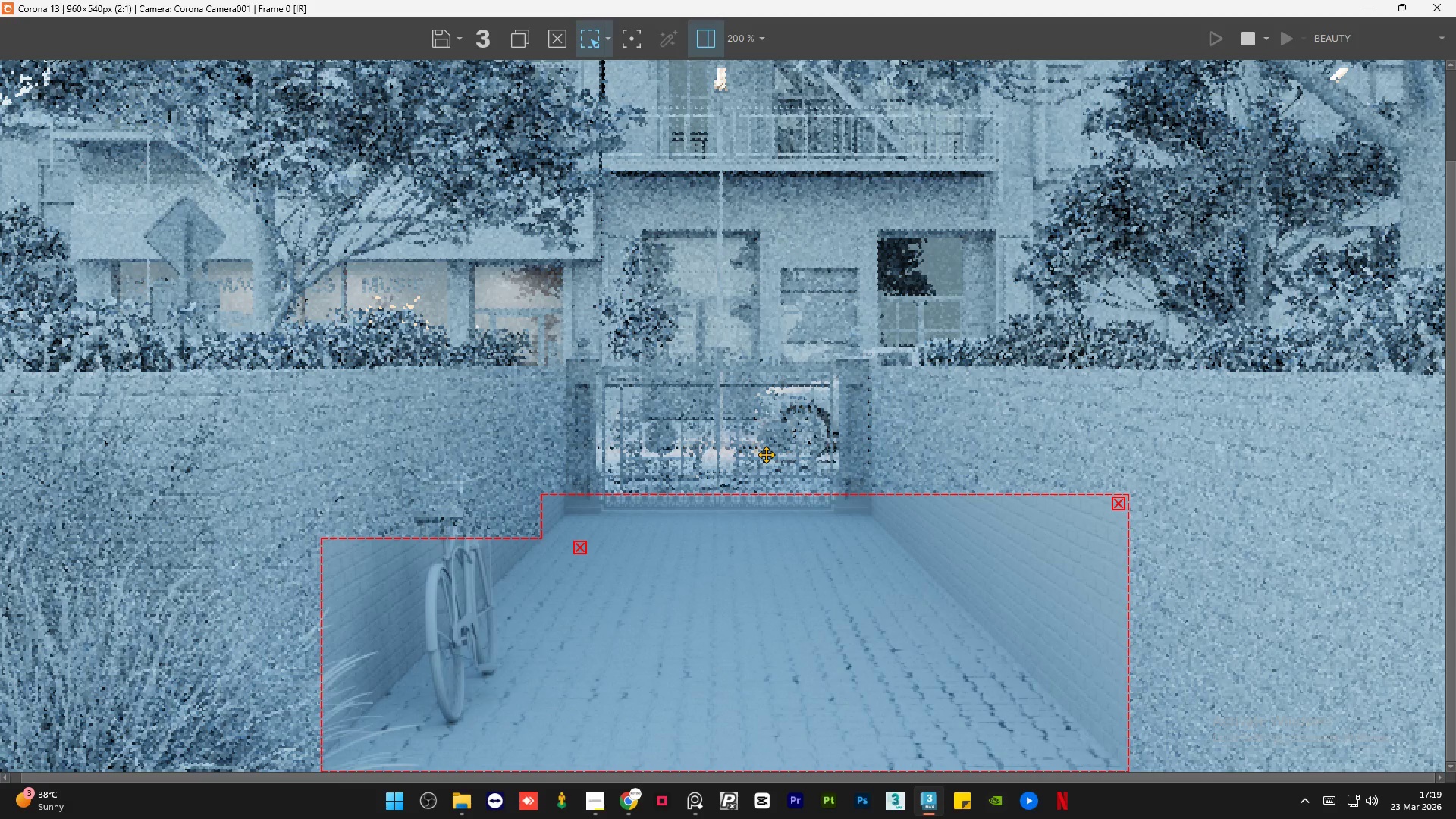 
scroll: coordinate [787, 563], scroll_direction: none, amount: 0.0
 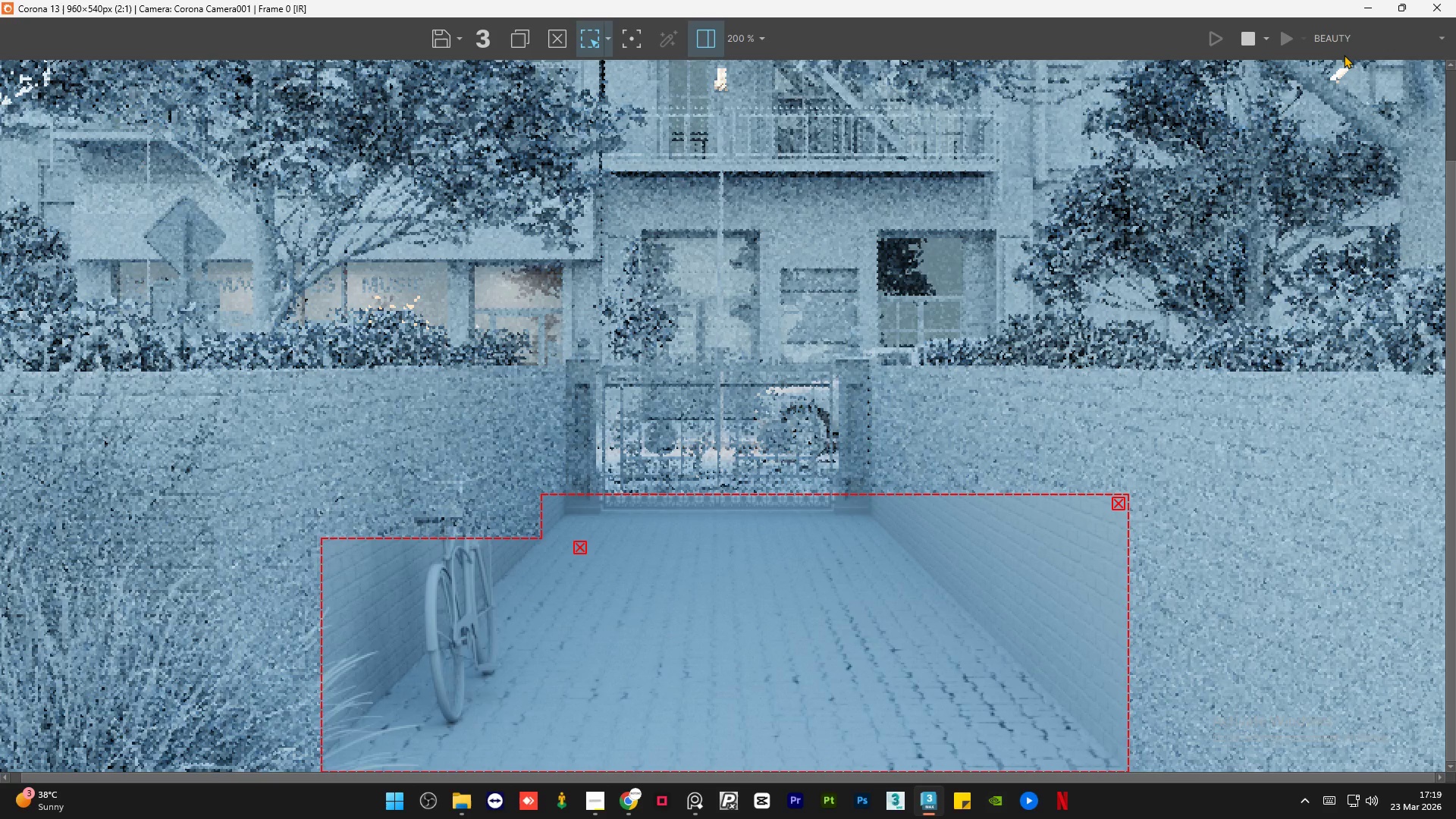 
left_click([1376, 12])
 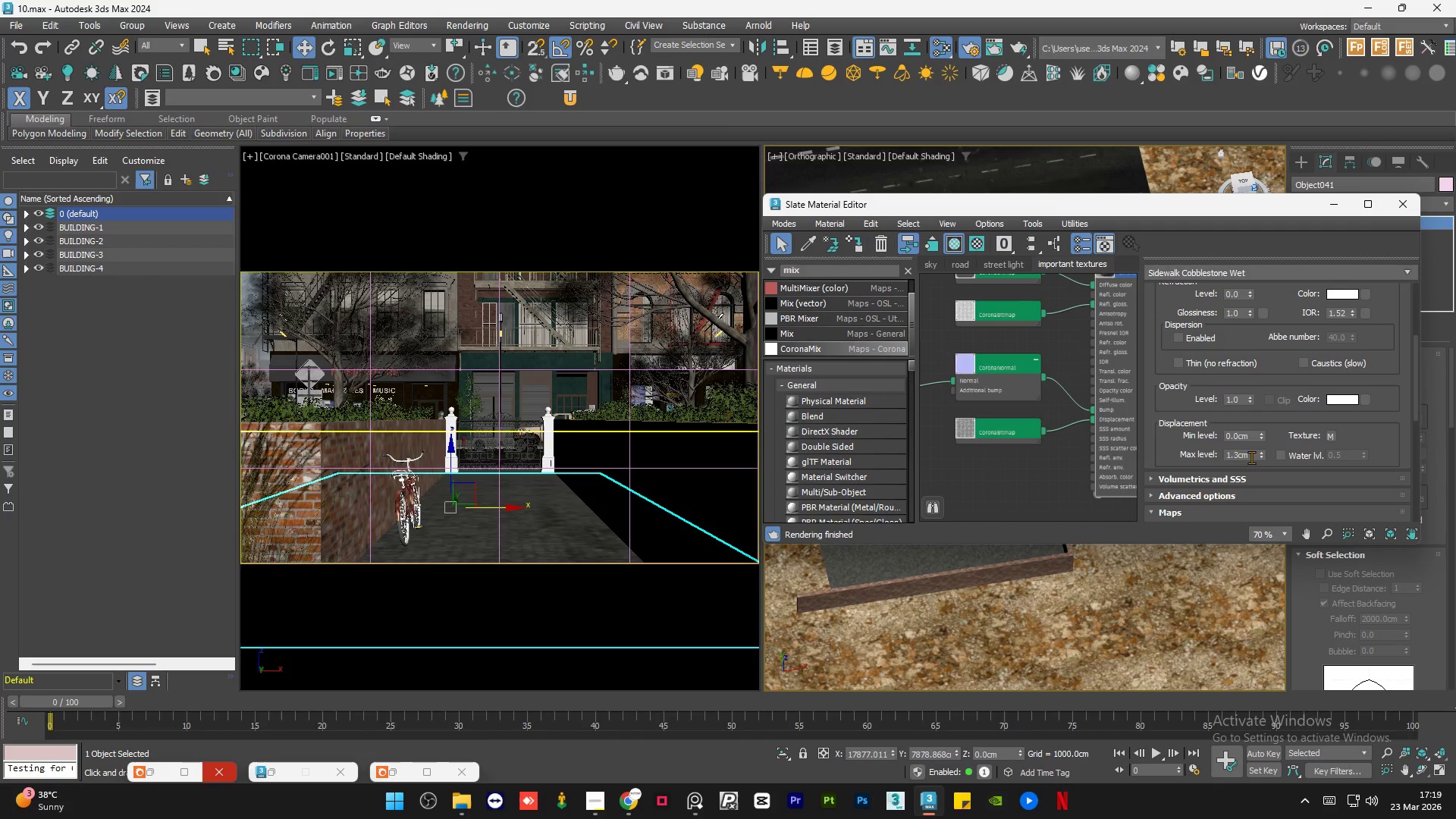 
double_click([1251, 457])
 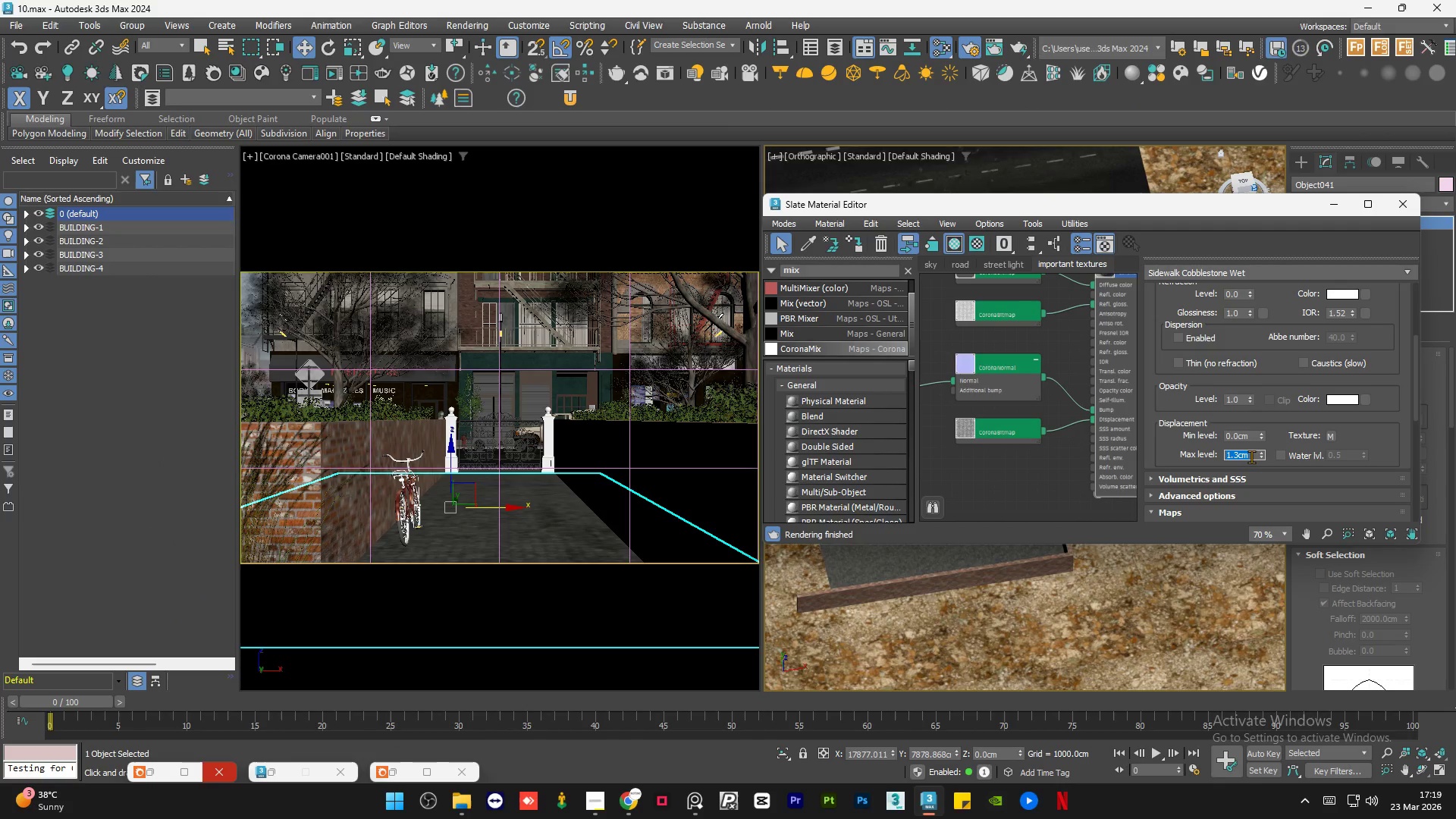 
key(NumpadSubtract)
 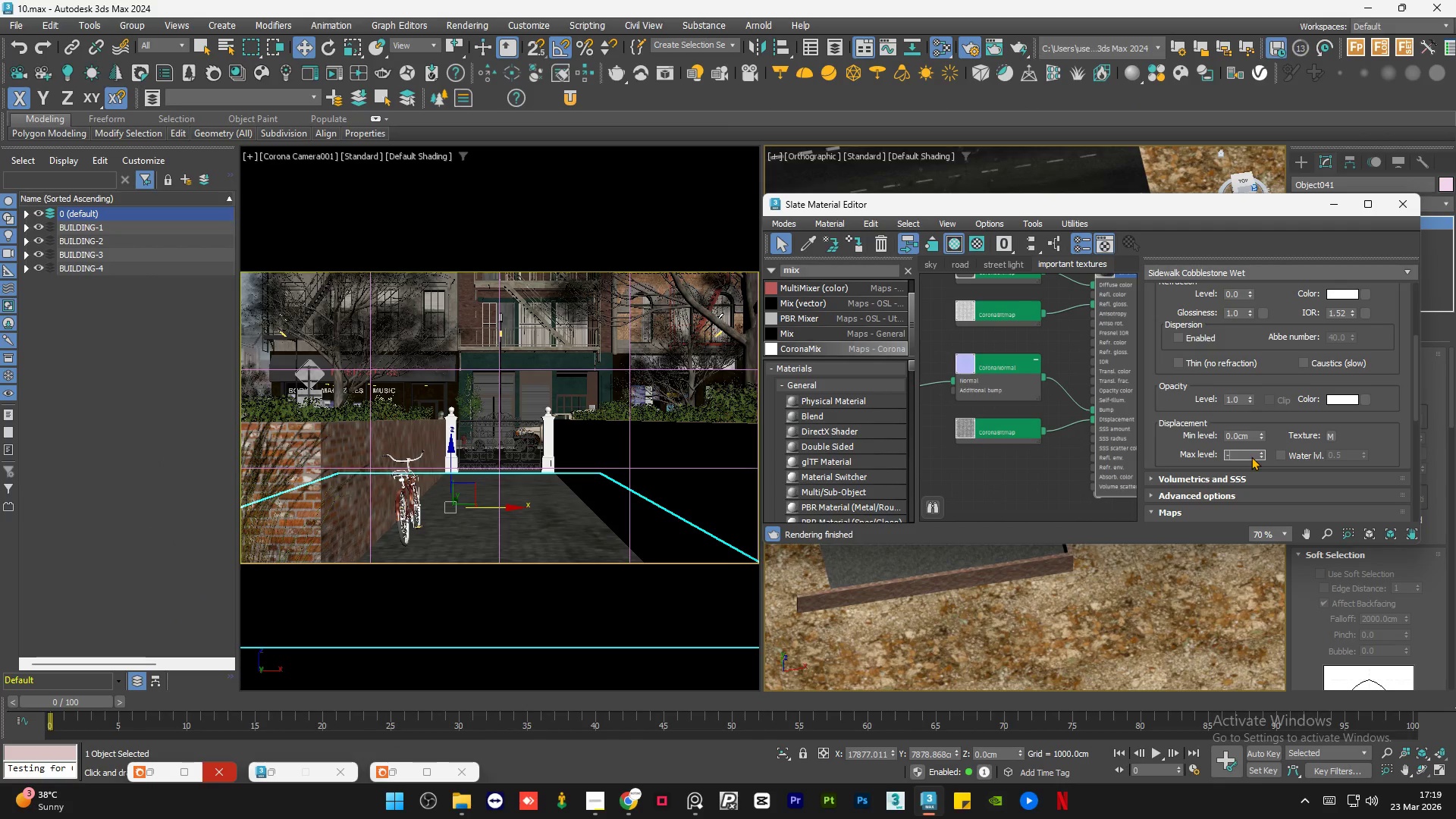 
key(Numpad1)
 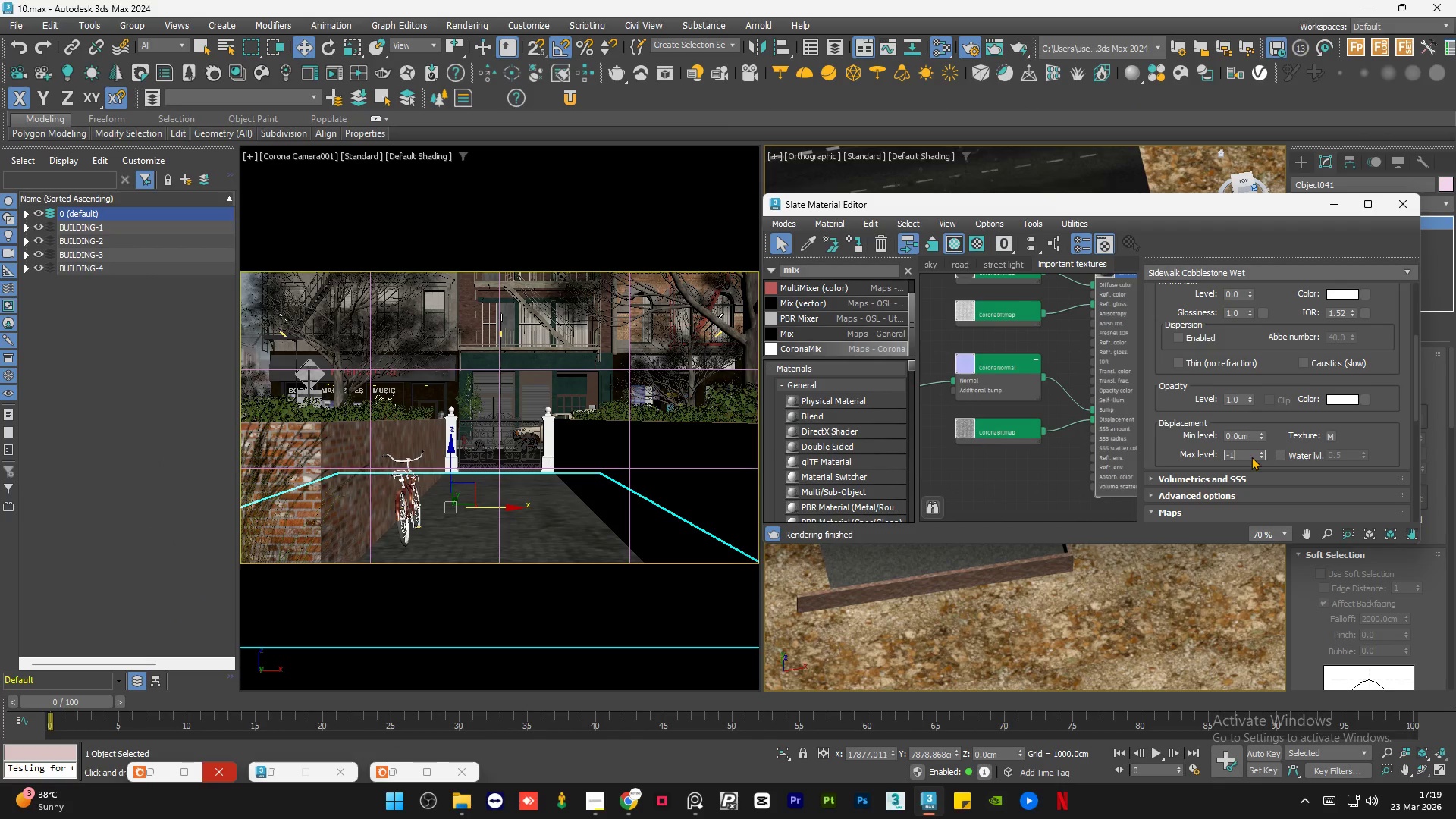 
key(NumpadDecimal)
 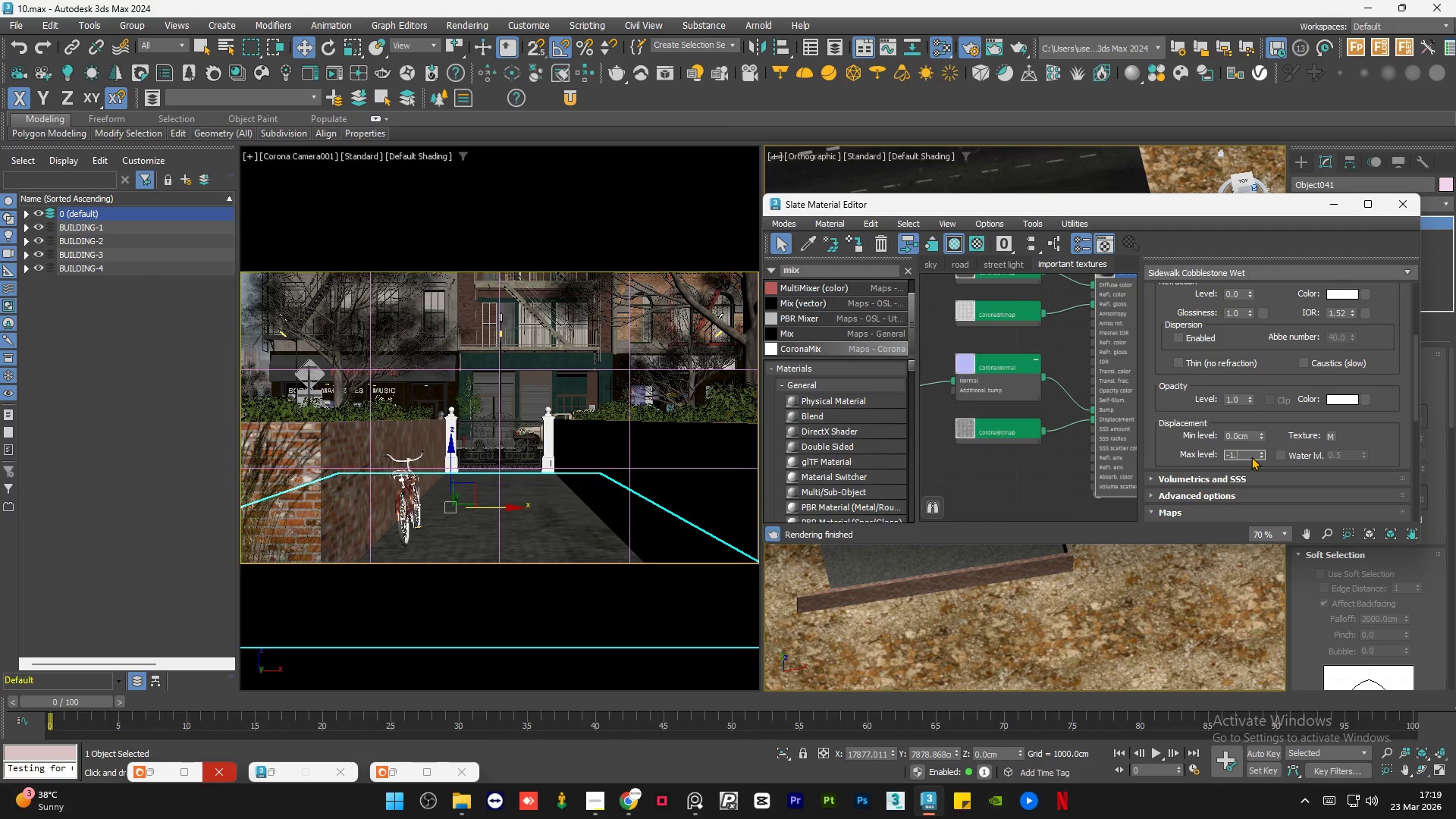 
key(Numpad3)
 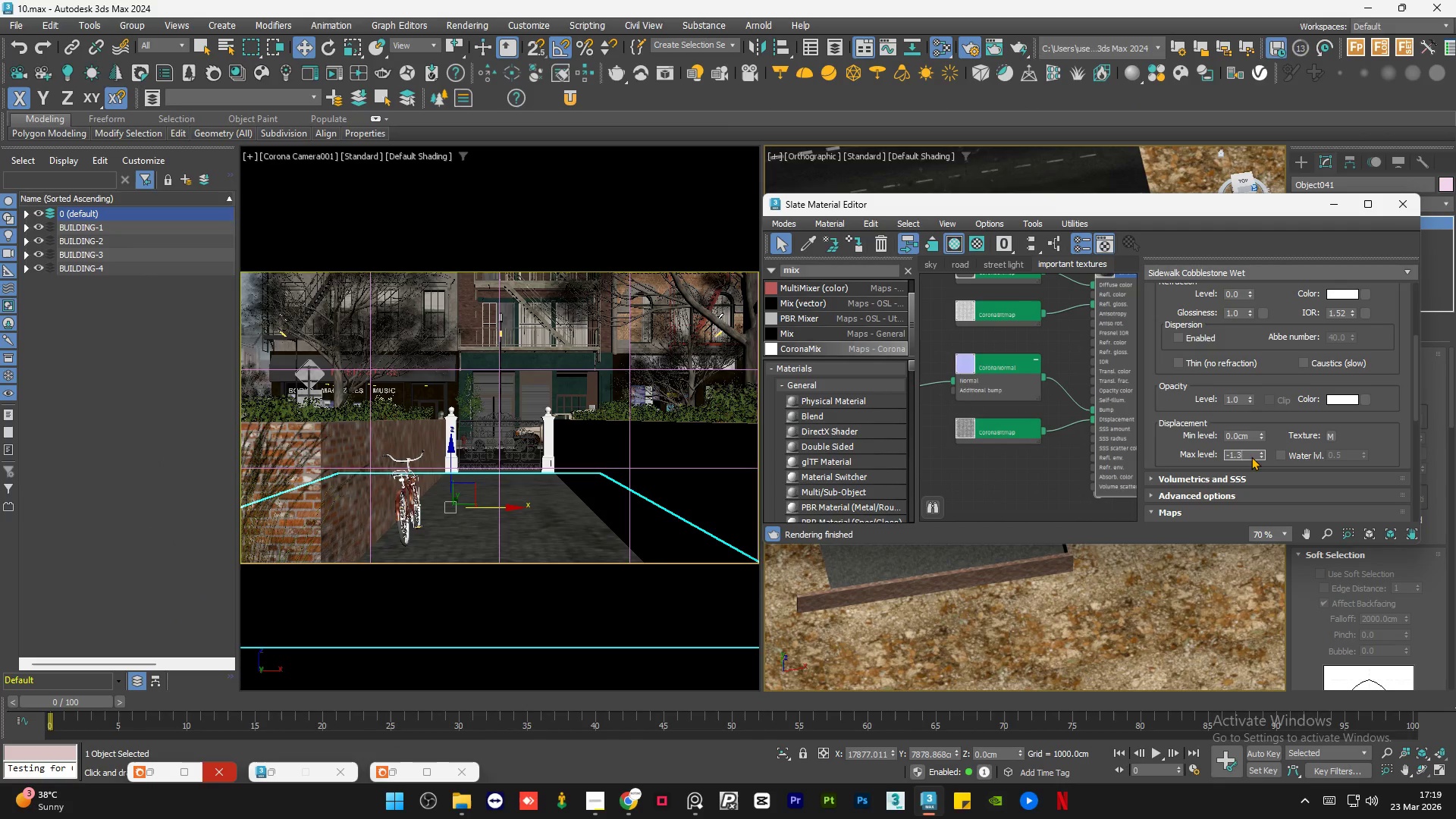 
key(NumpadEnter)
 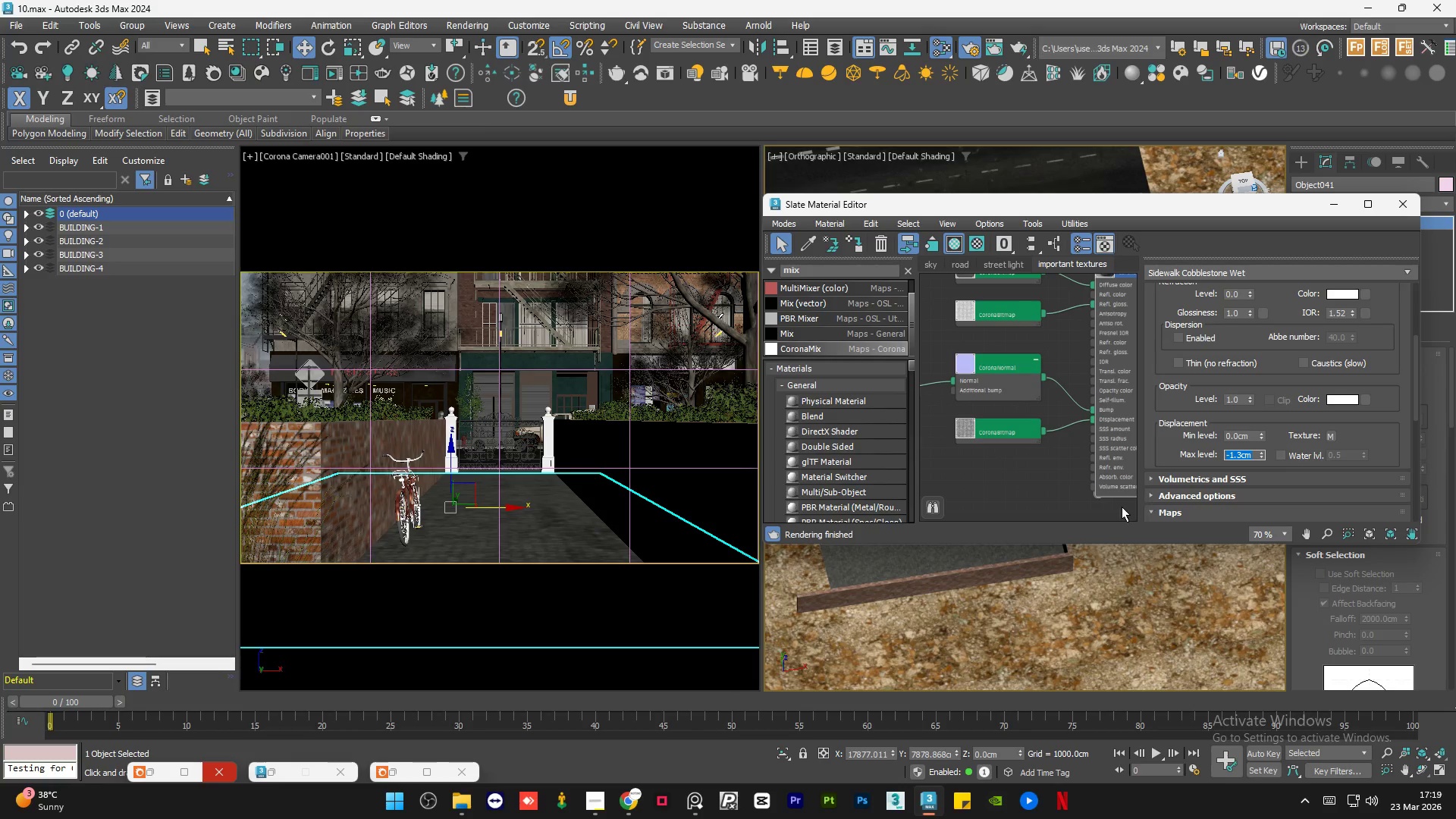 
left_click([1012, 477])
 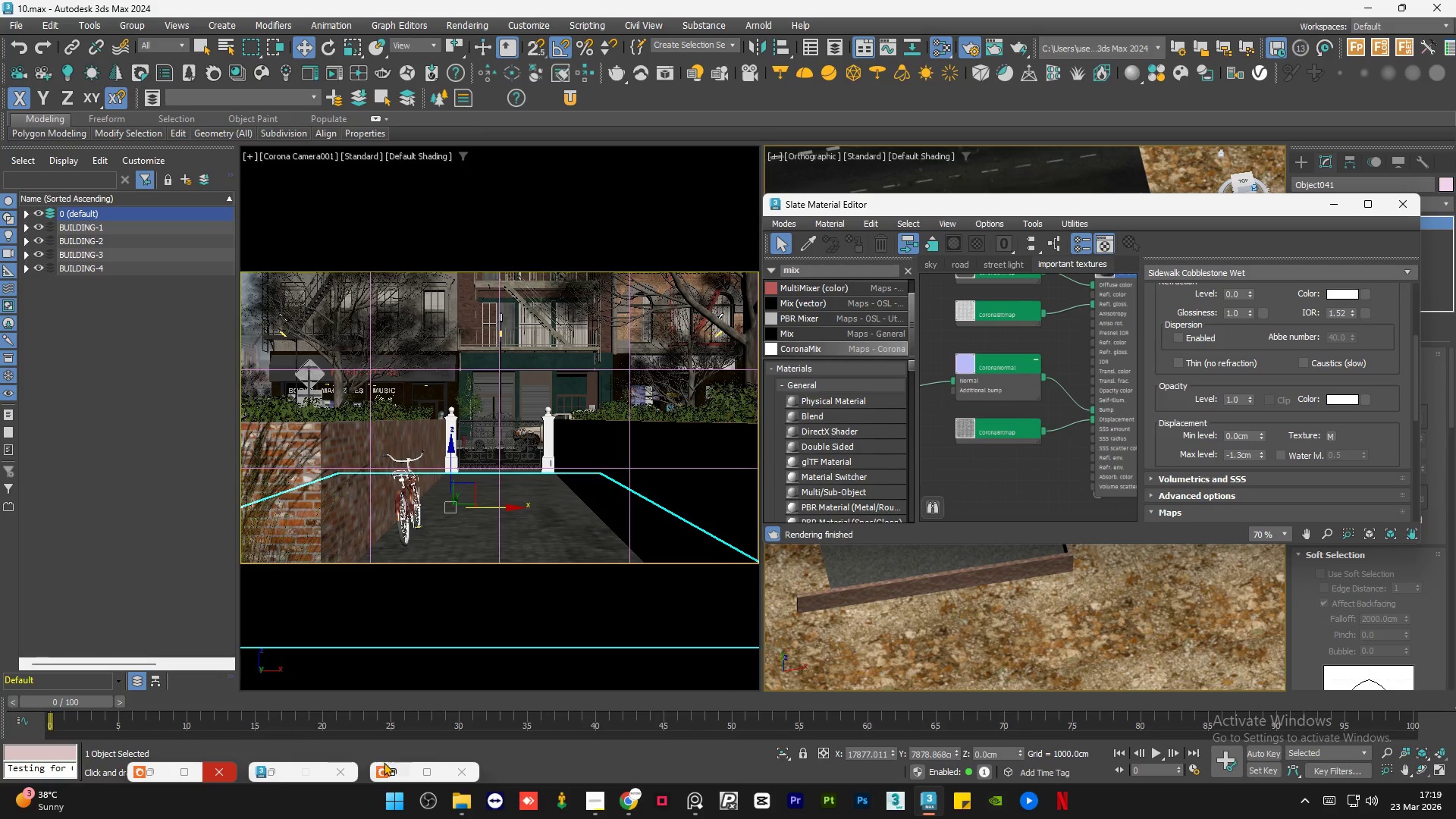 
left_click([399, 767])
 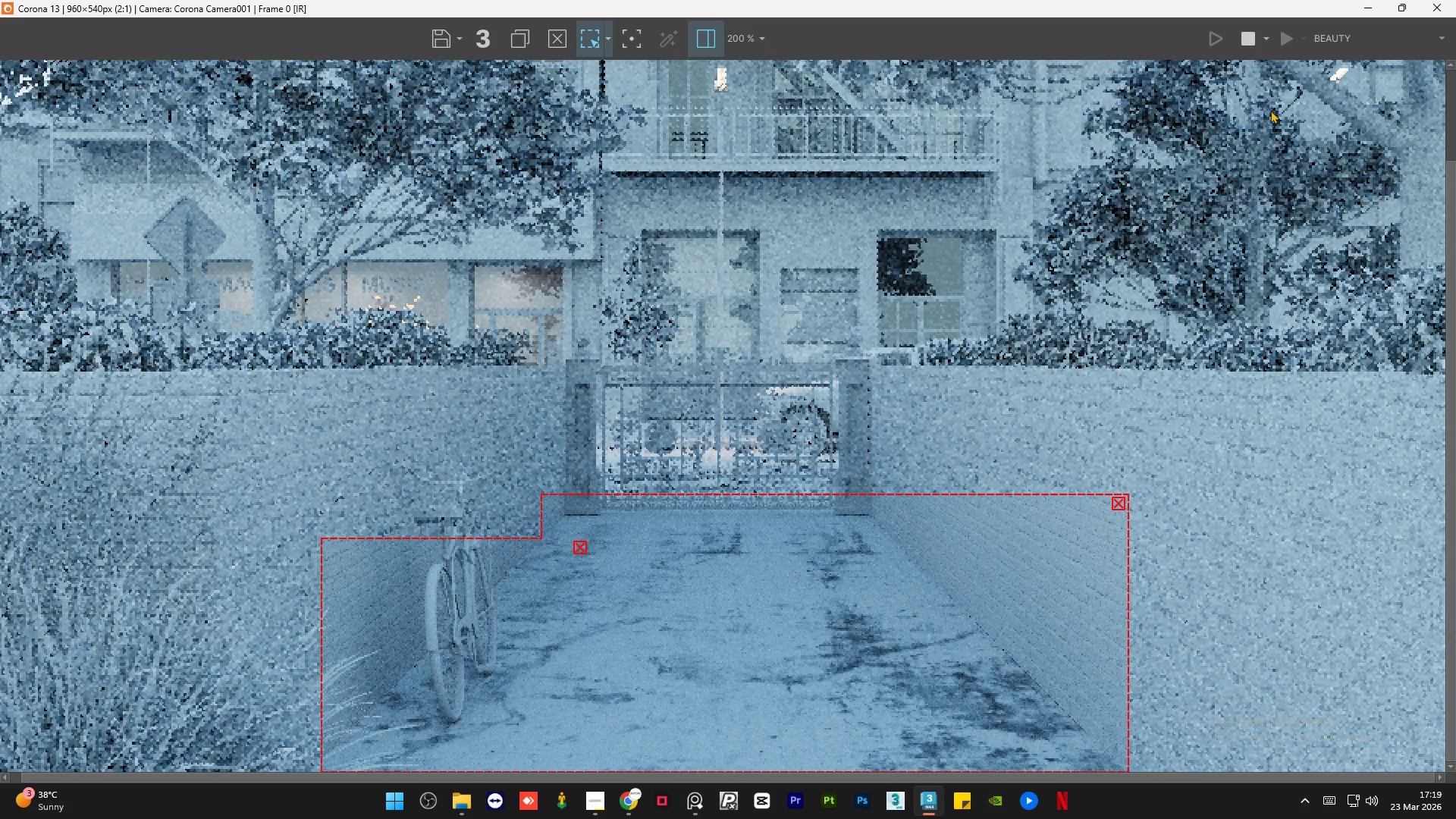 
left_click([1247, 22])
 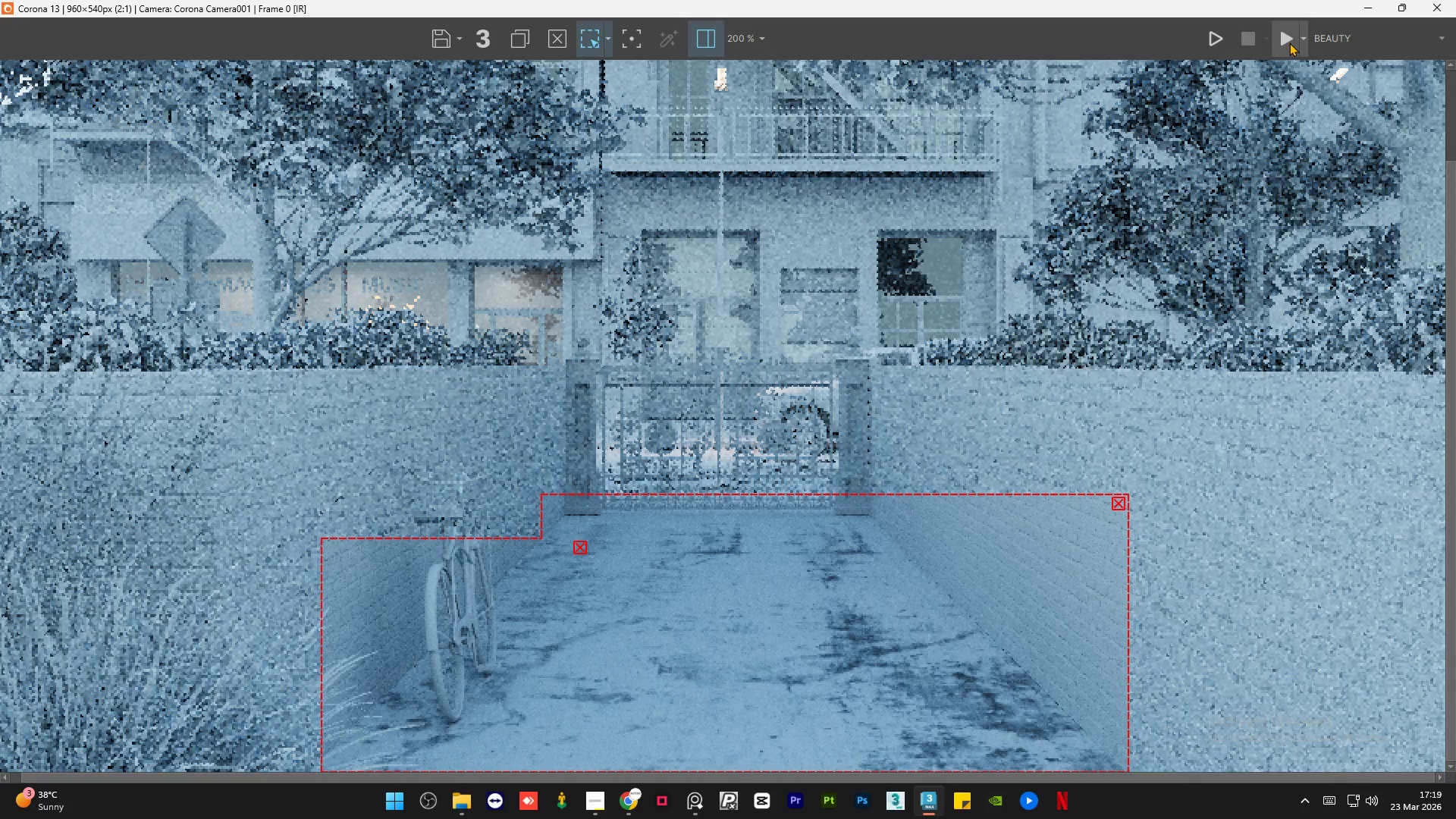 
left_click([1289, 42])
 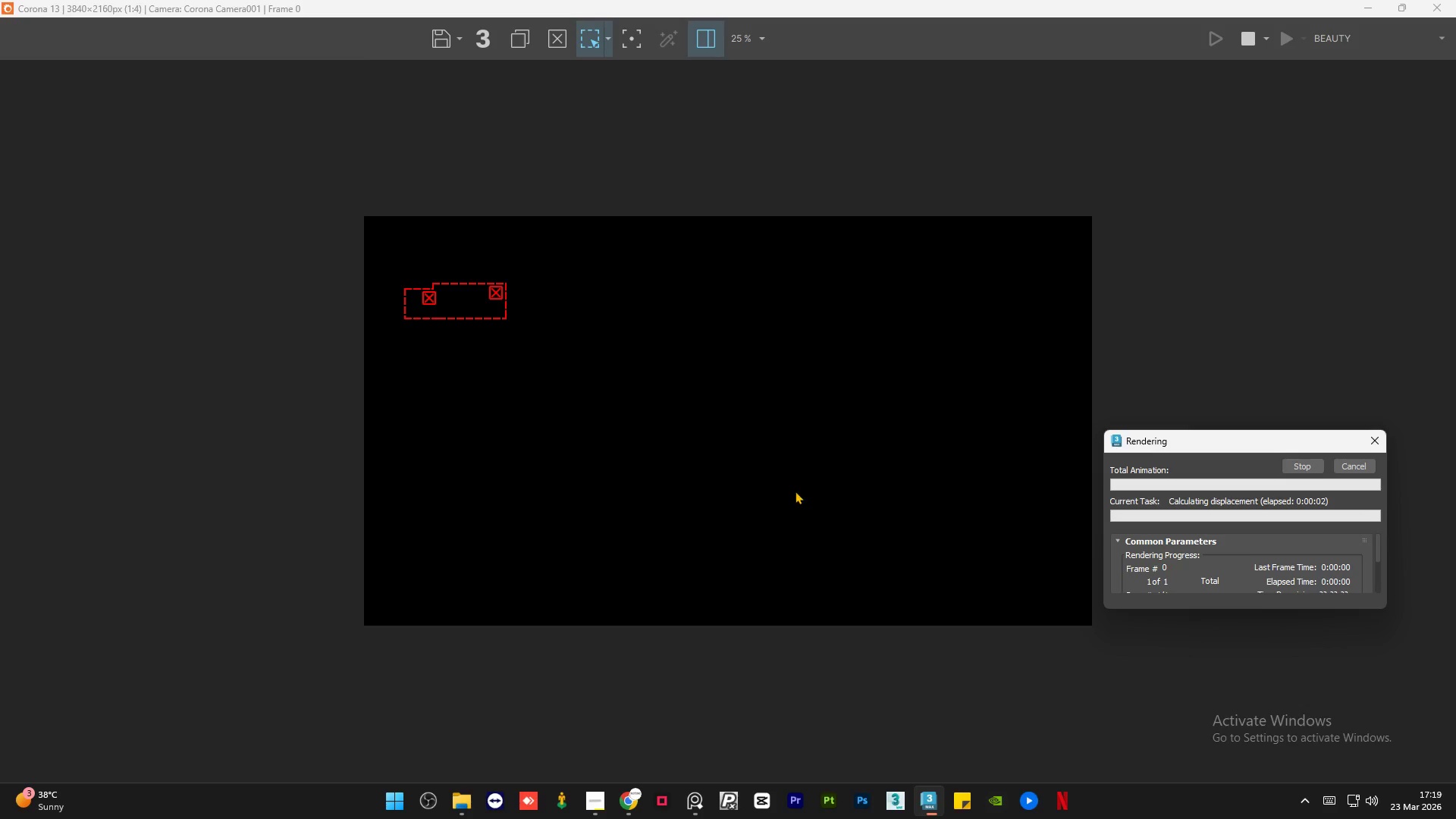 
left_click([628, 808])
 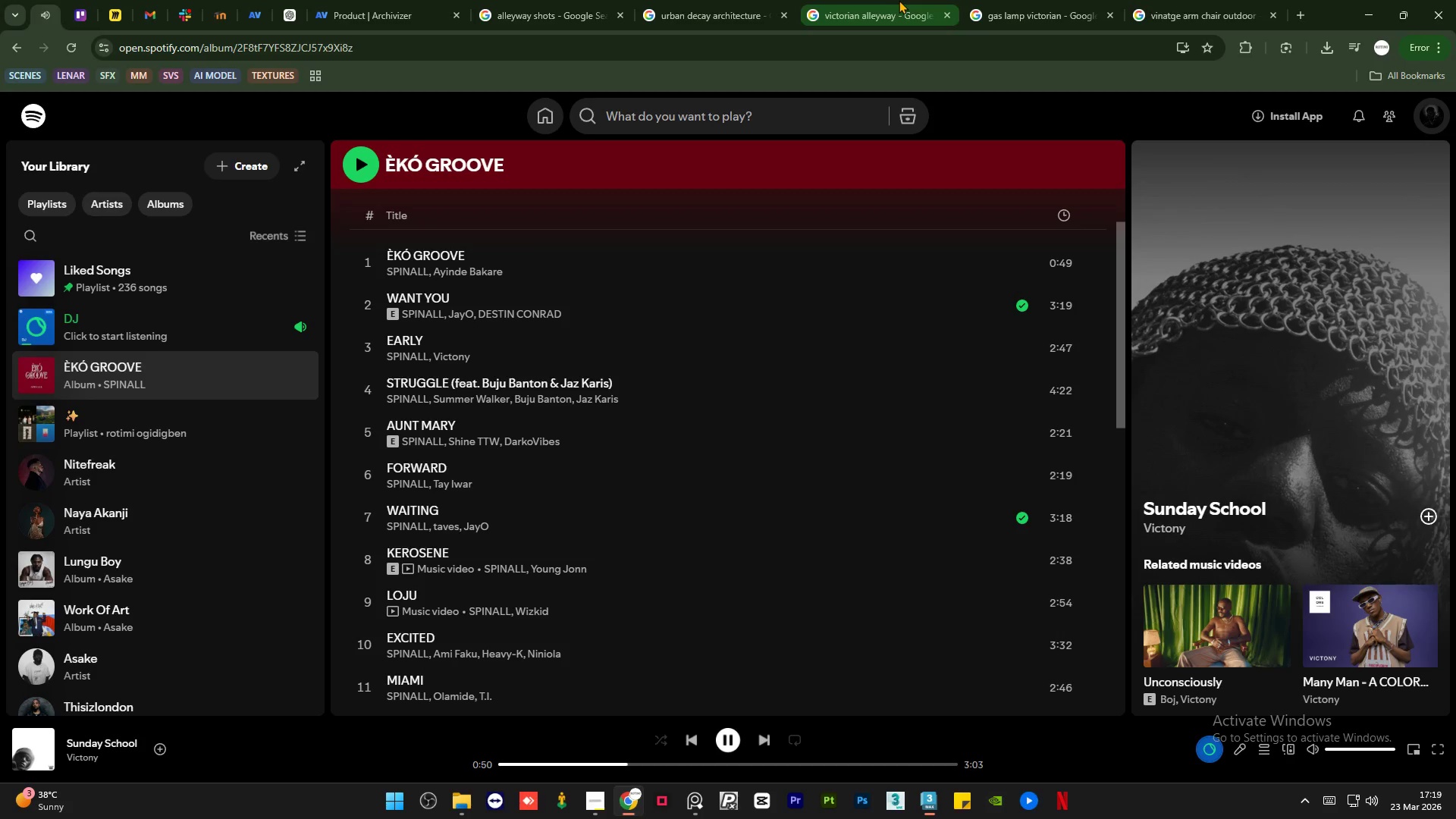 
left_click([899, 0])
 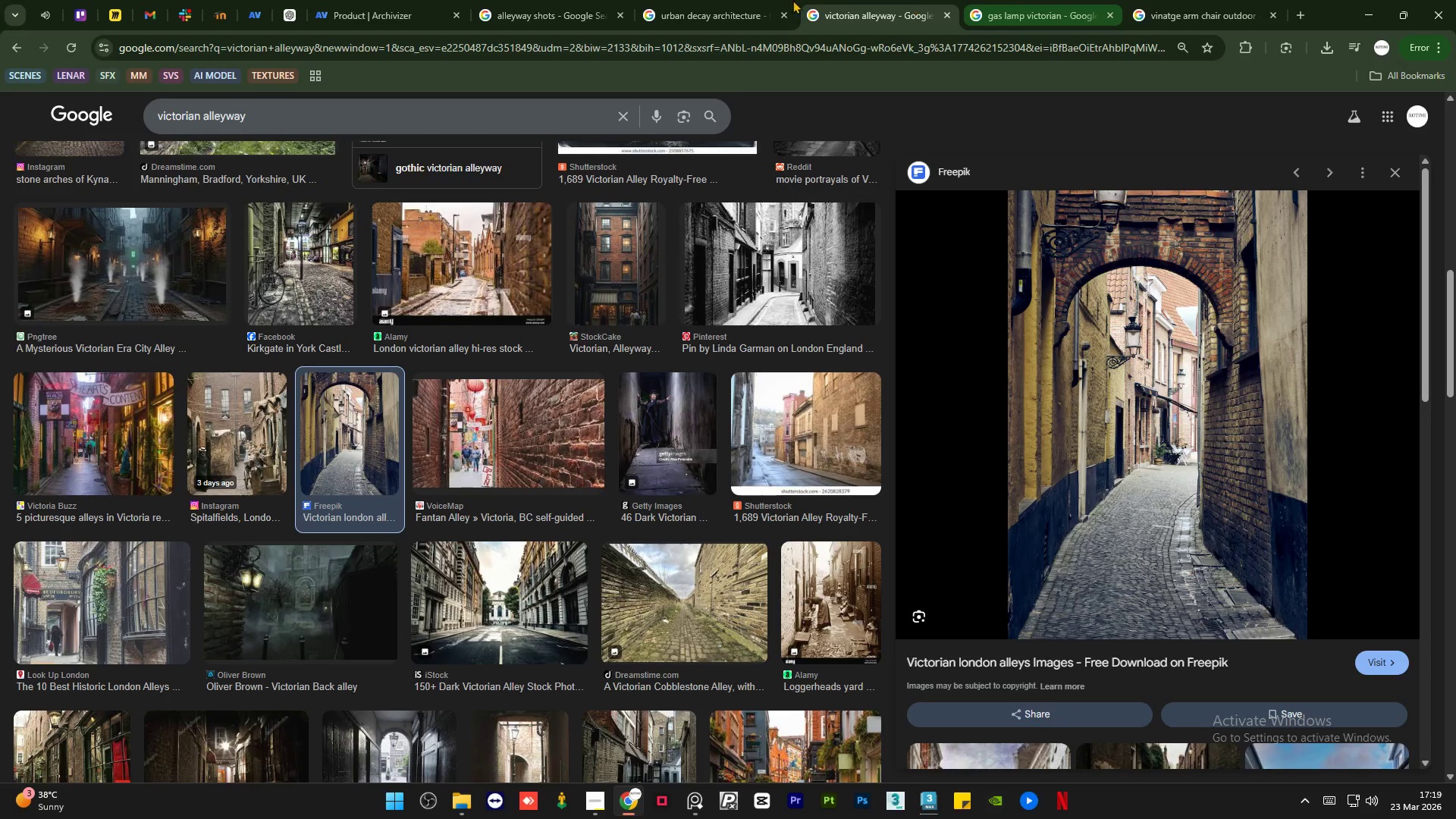 
left_click([736, 0])
 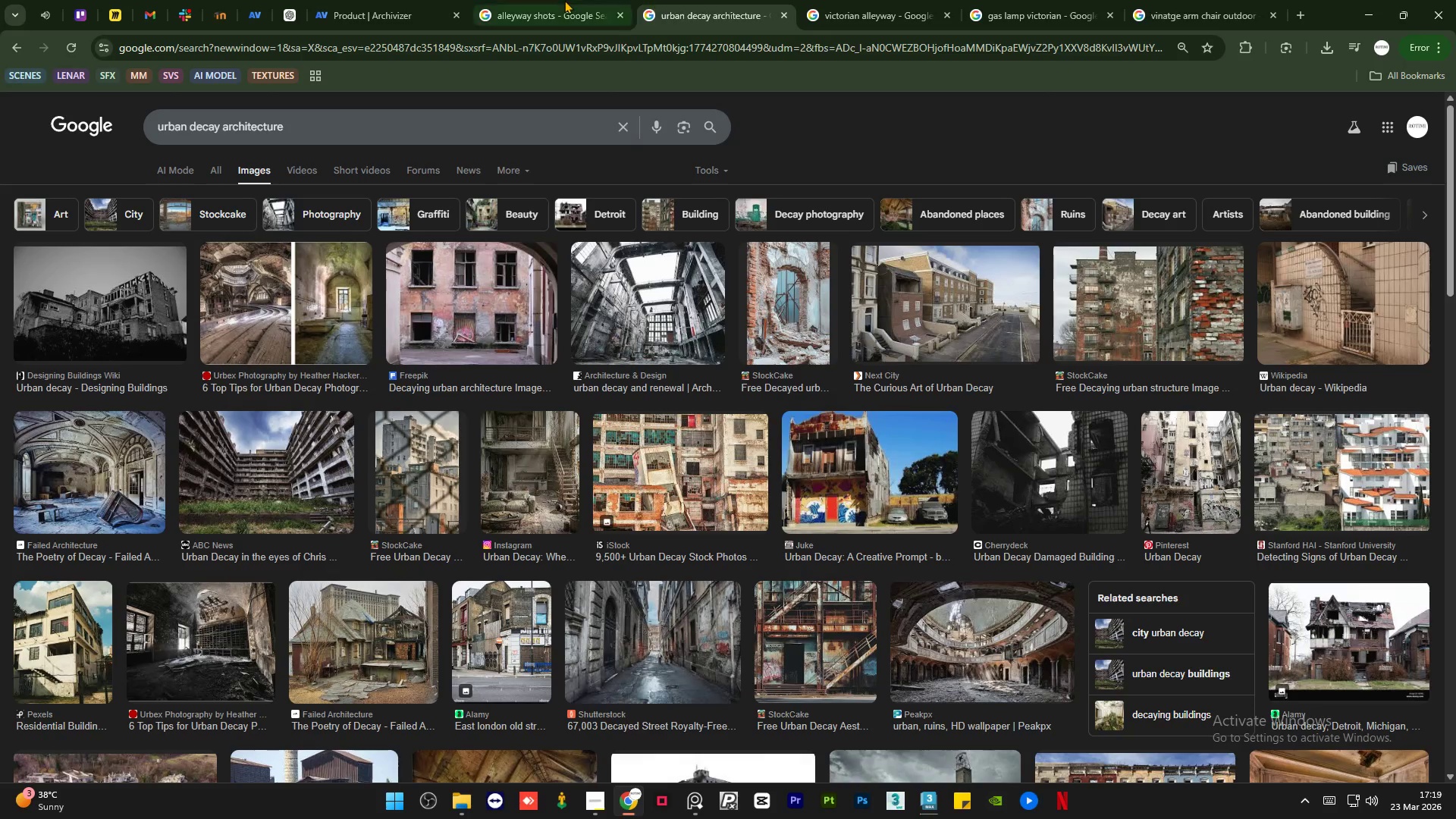 
left_click([560, 0])
 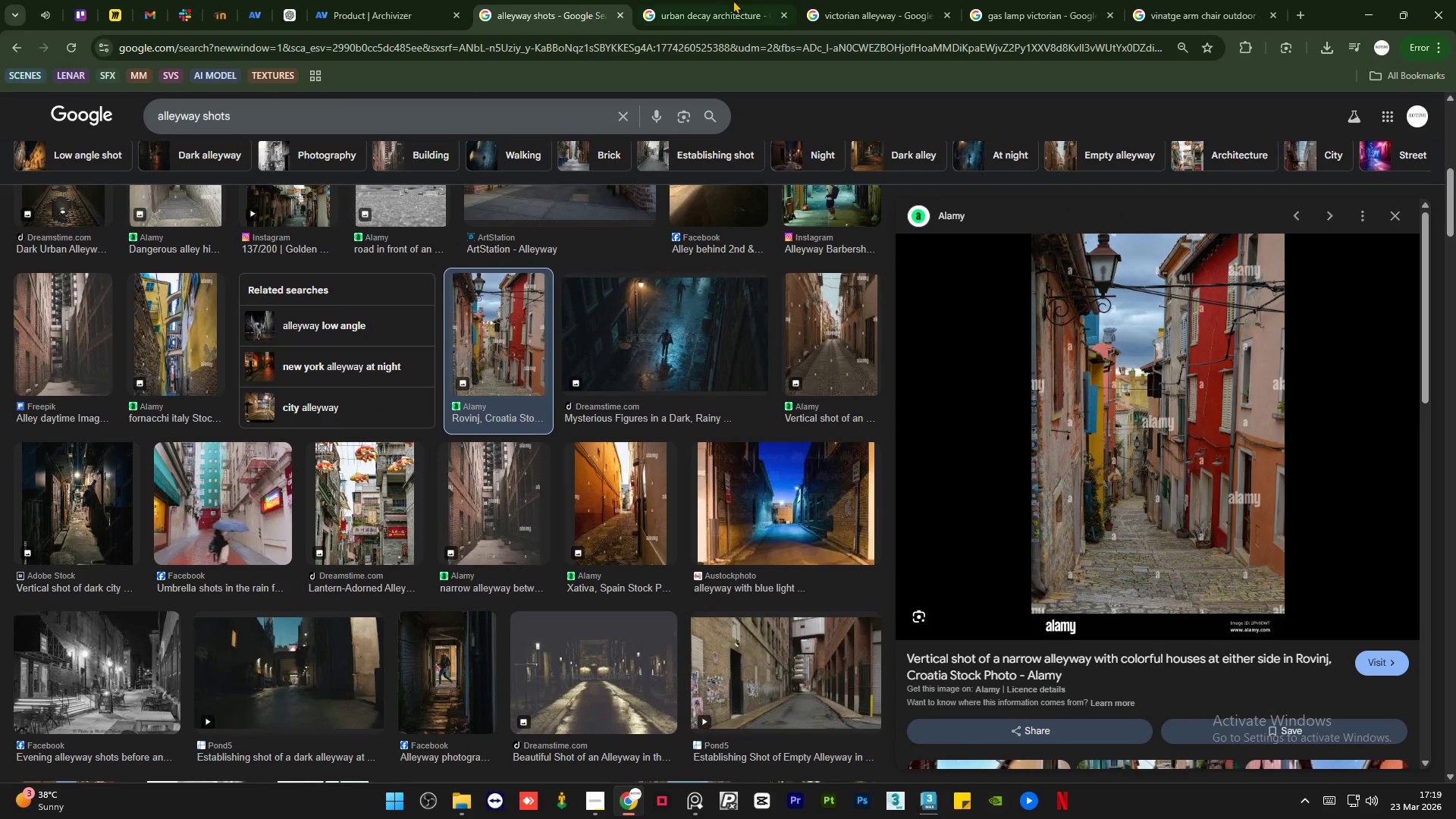 
mouse_move([843, 25])
 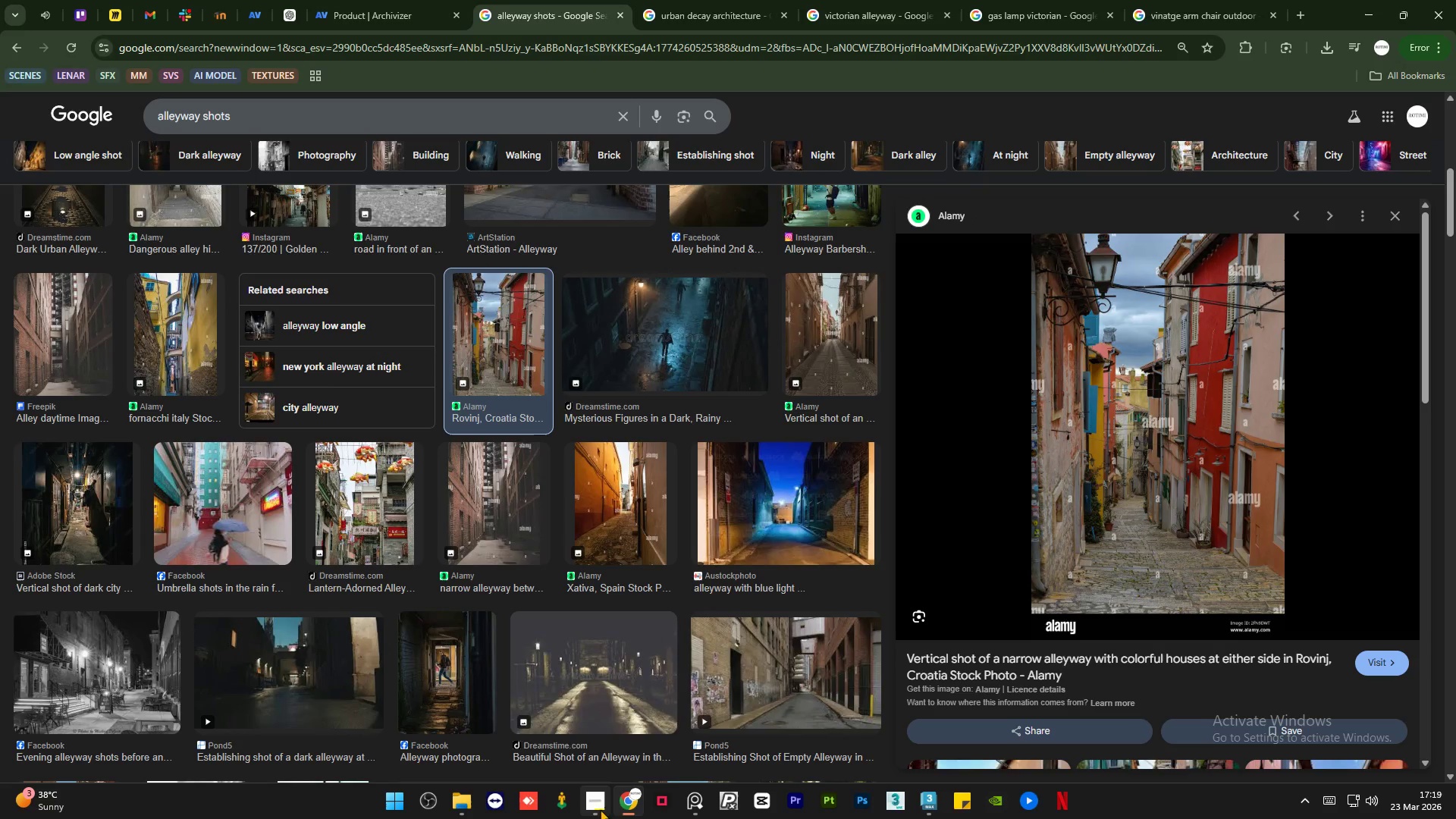 
left_click([600, 808])